 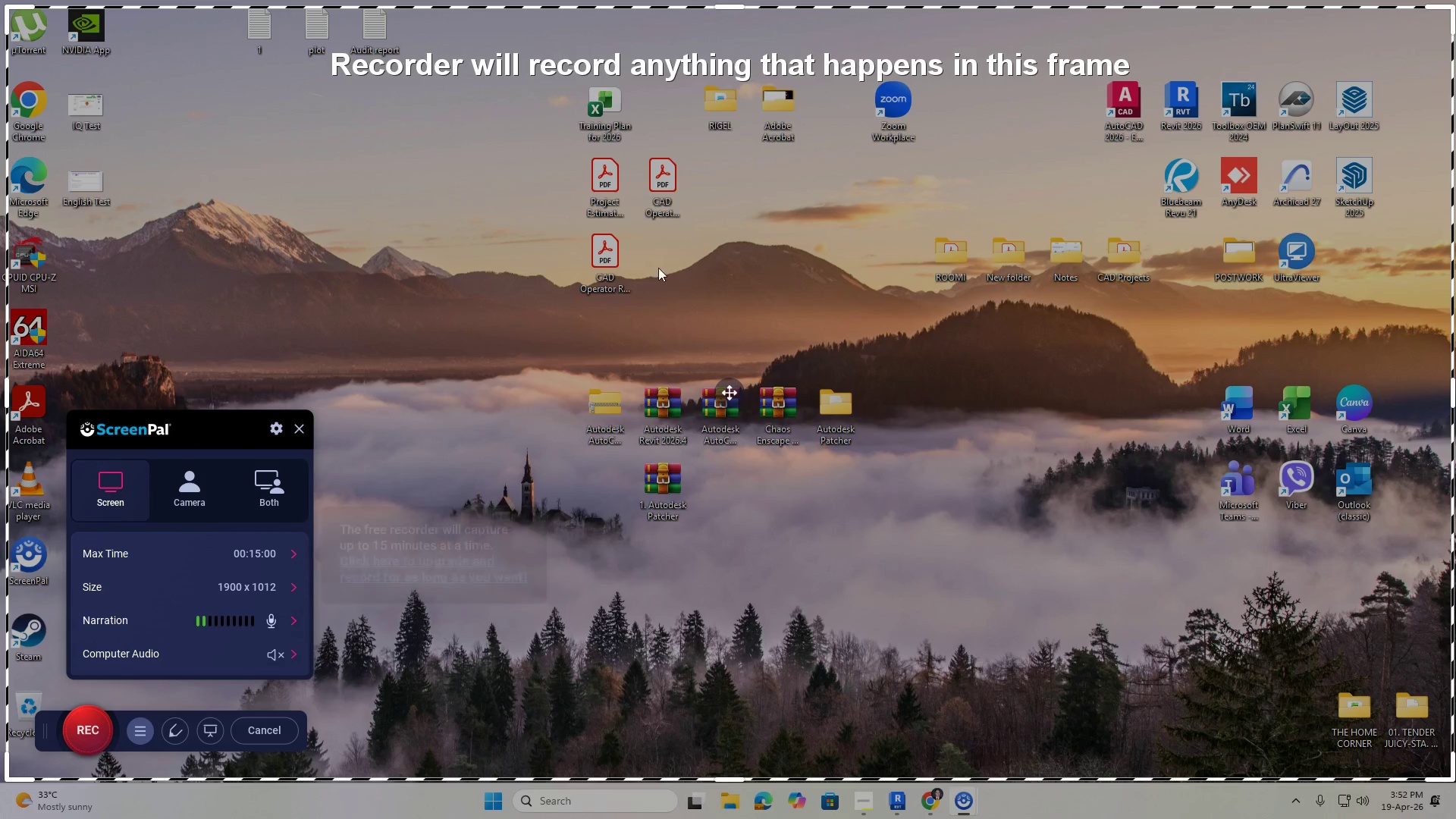 
left_click([902, 799])
 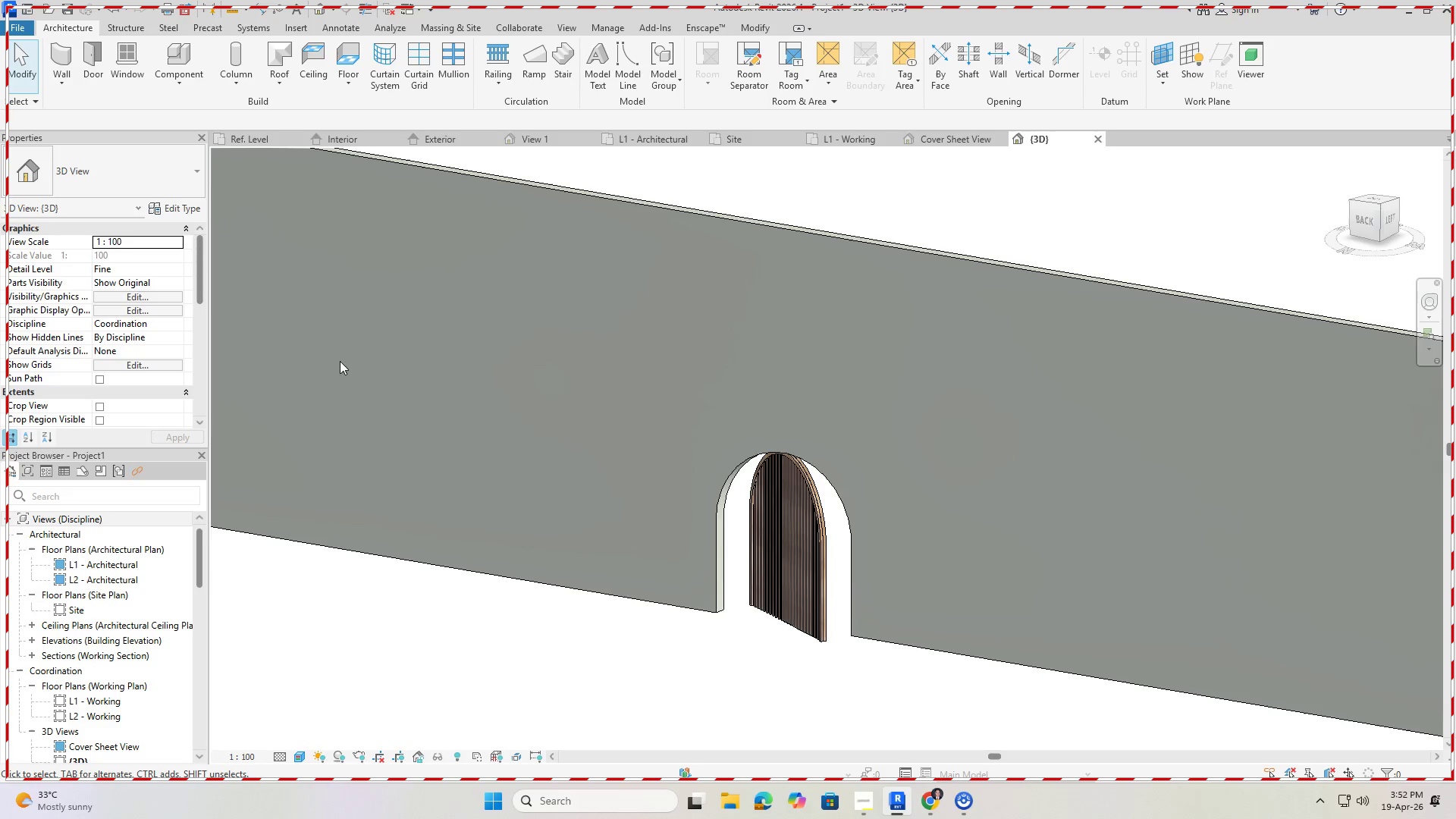 
left_click([179, 209])
 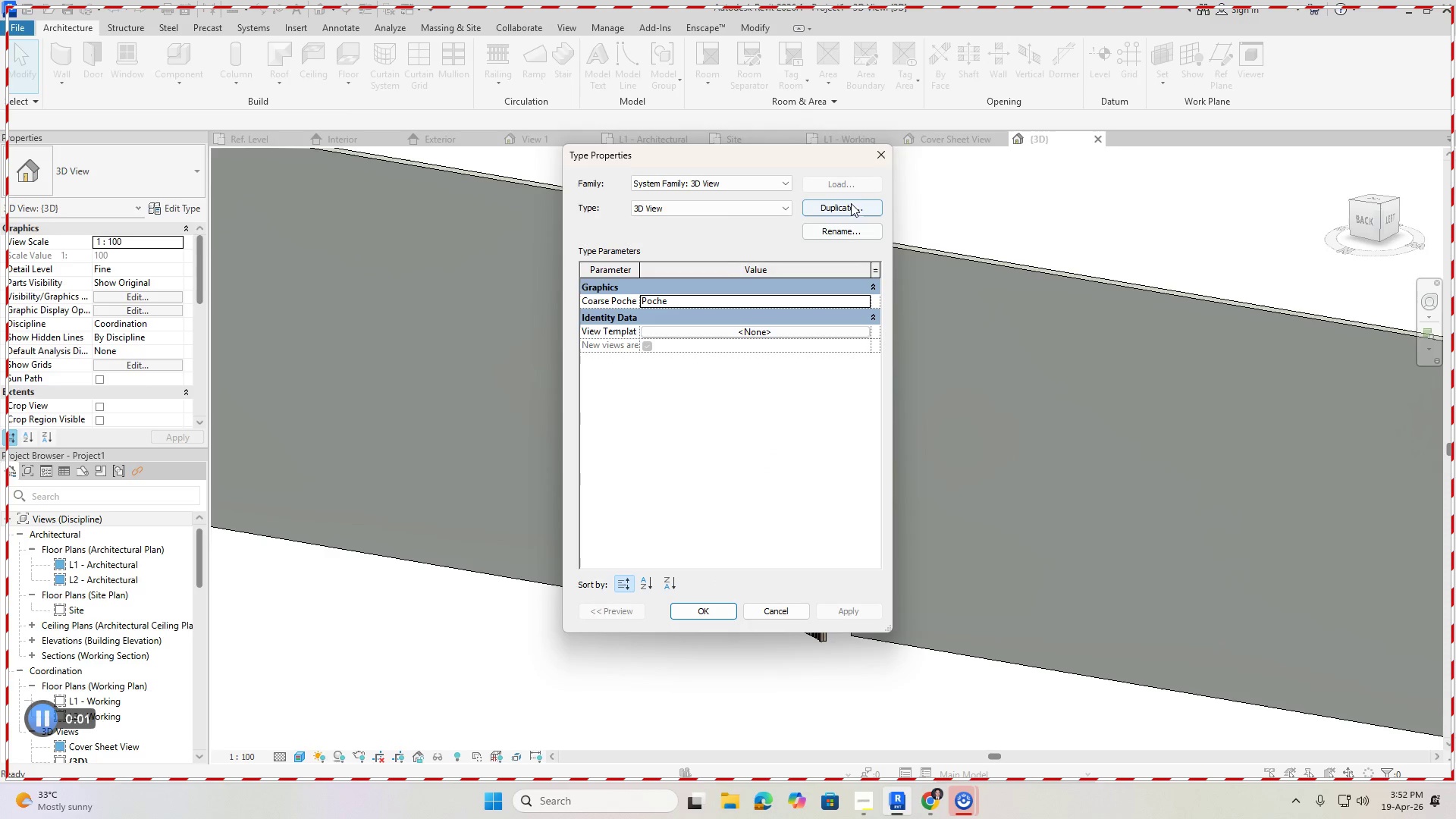 
left_click([881, 155])
 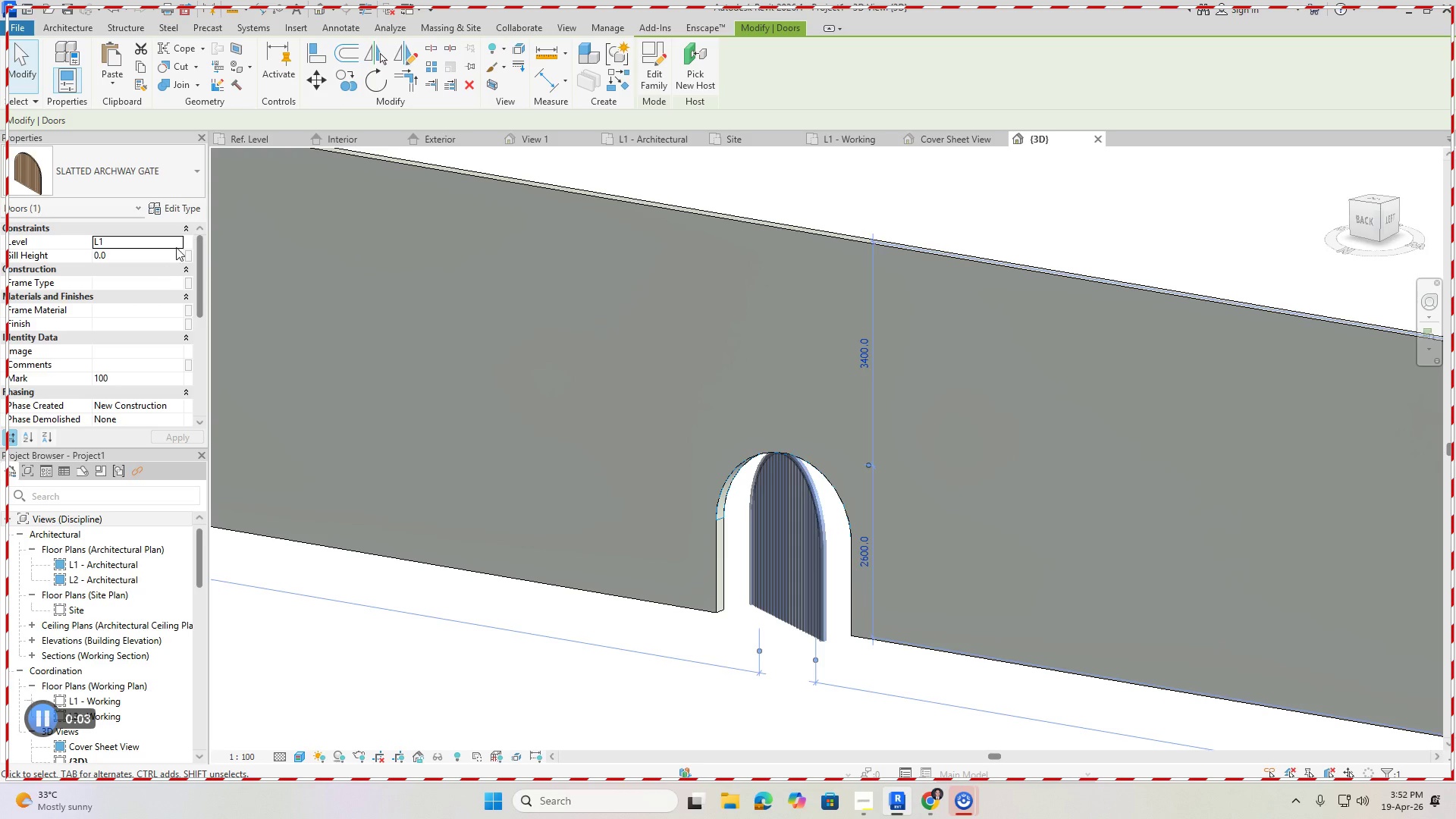 
left_click([190, 209])
 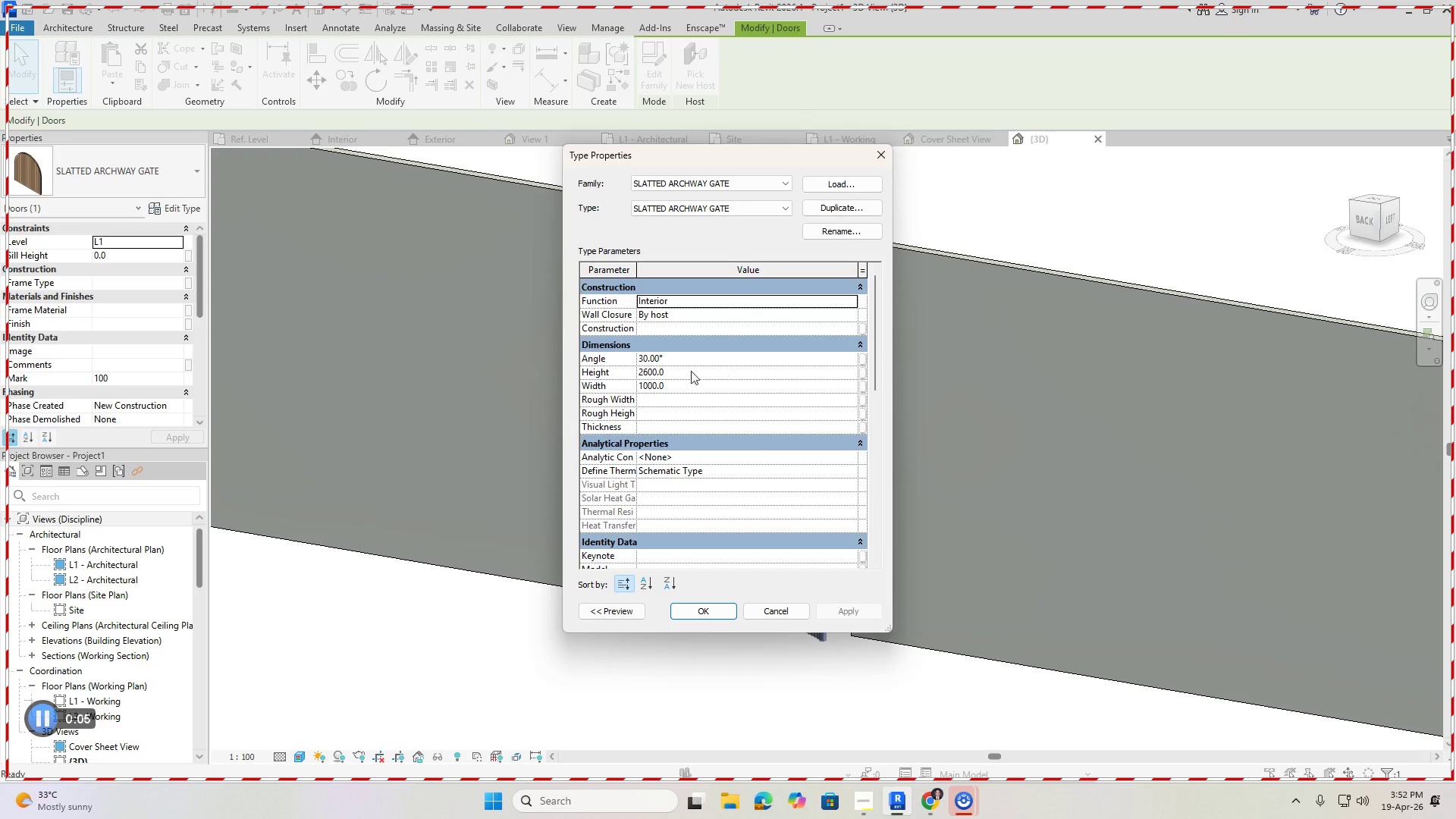 
left_click([686, 362])
 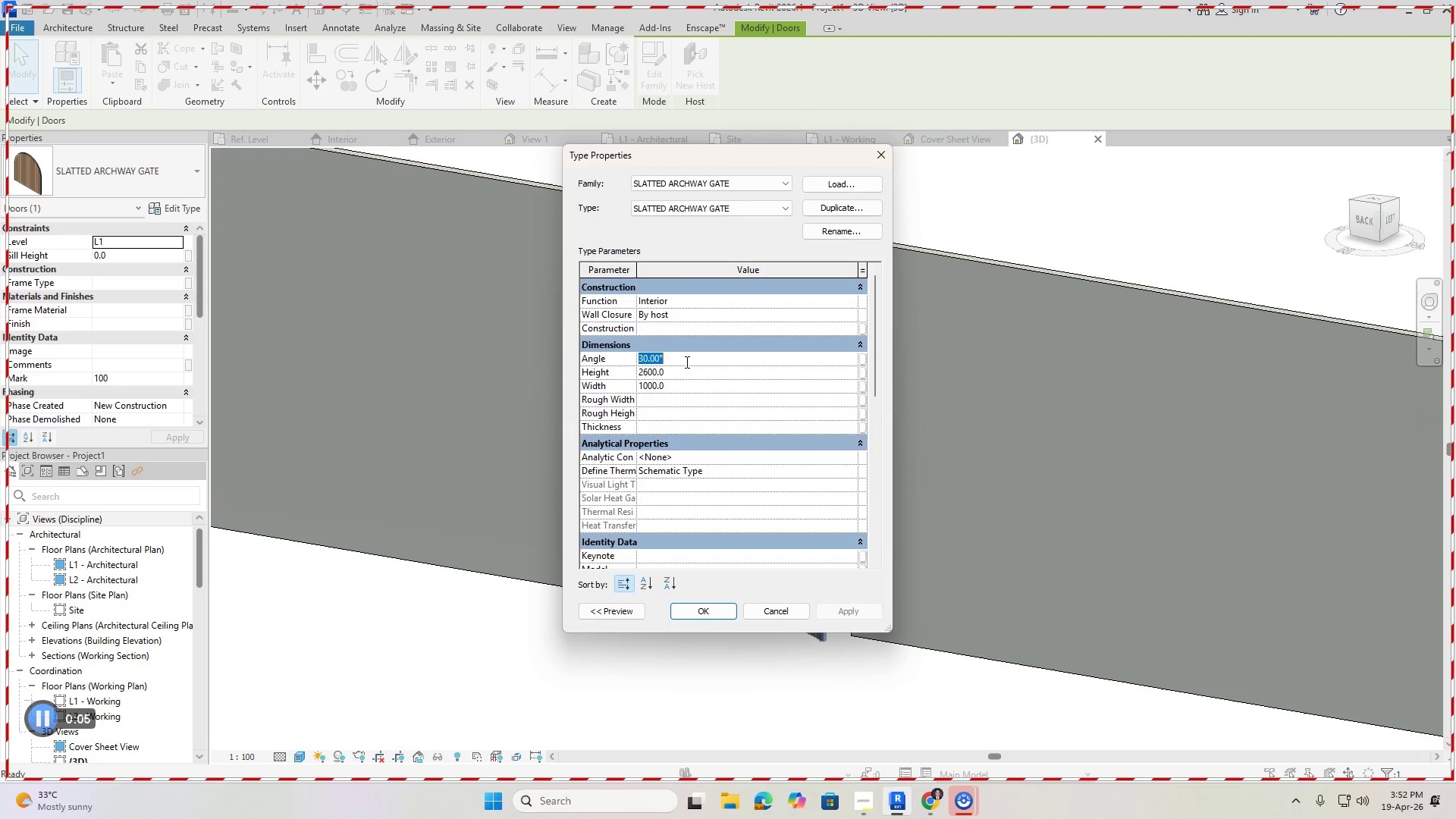 
key(Numpad9)
 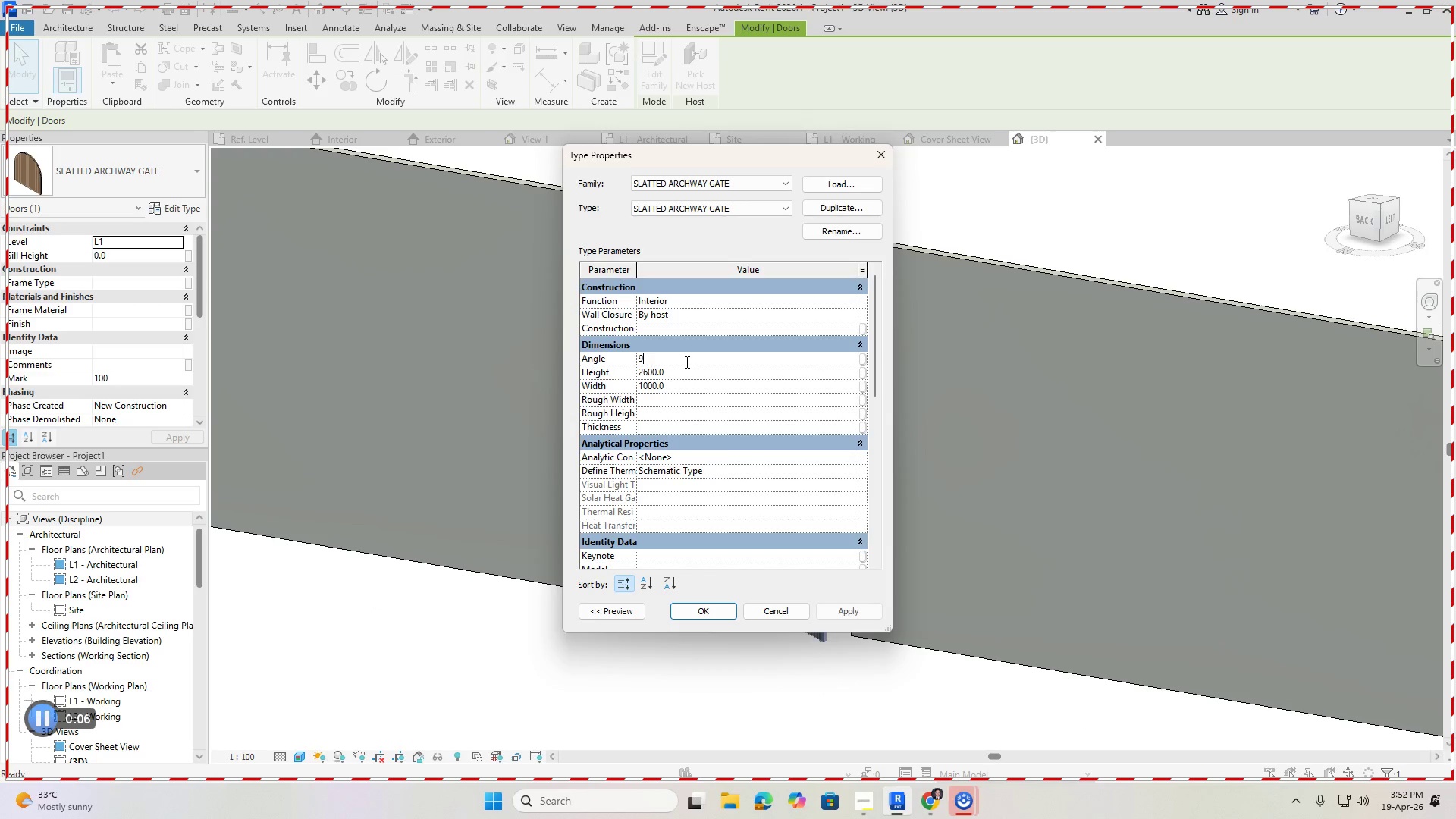 
key(Numpad0)
 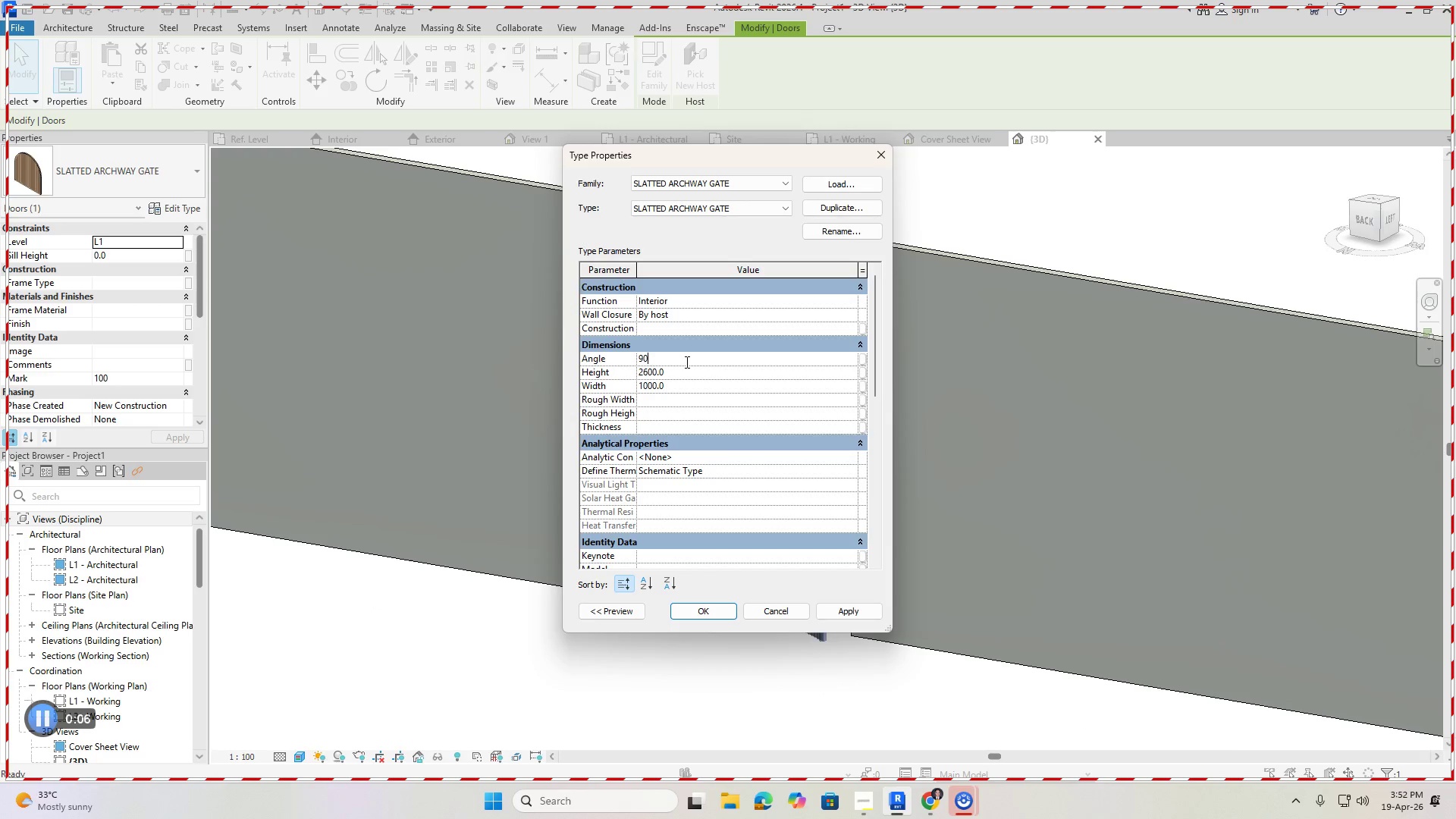 
key(NumpadEnter)
 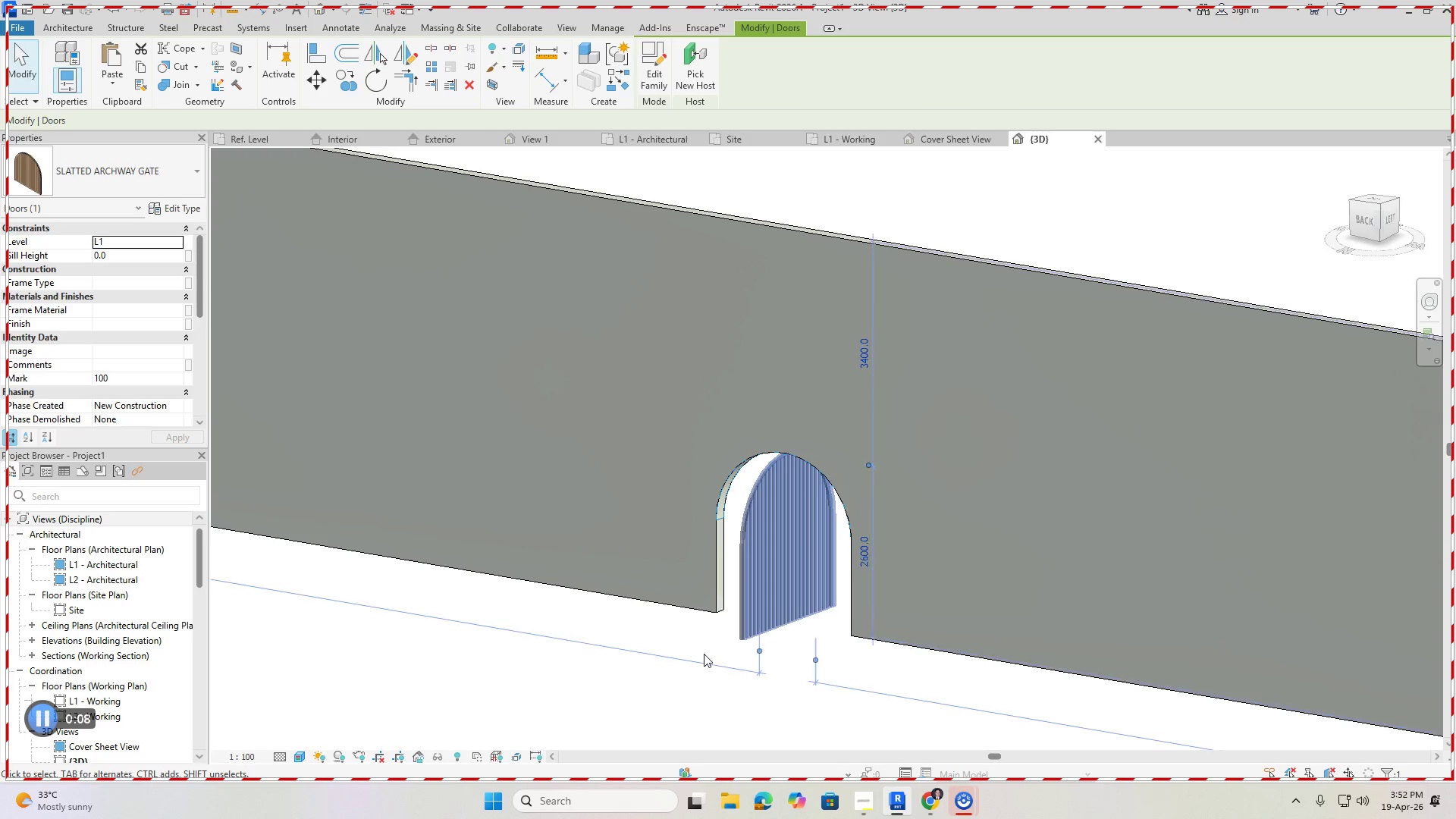 
left_click([652, 644])
 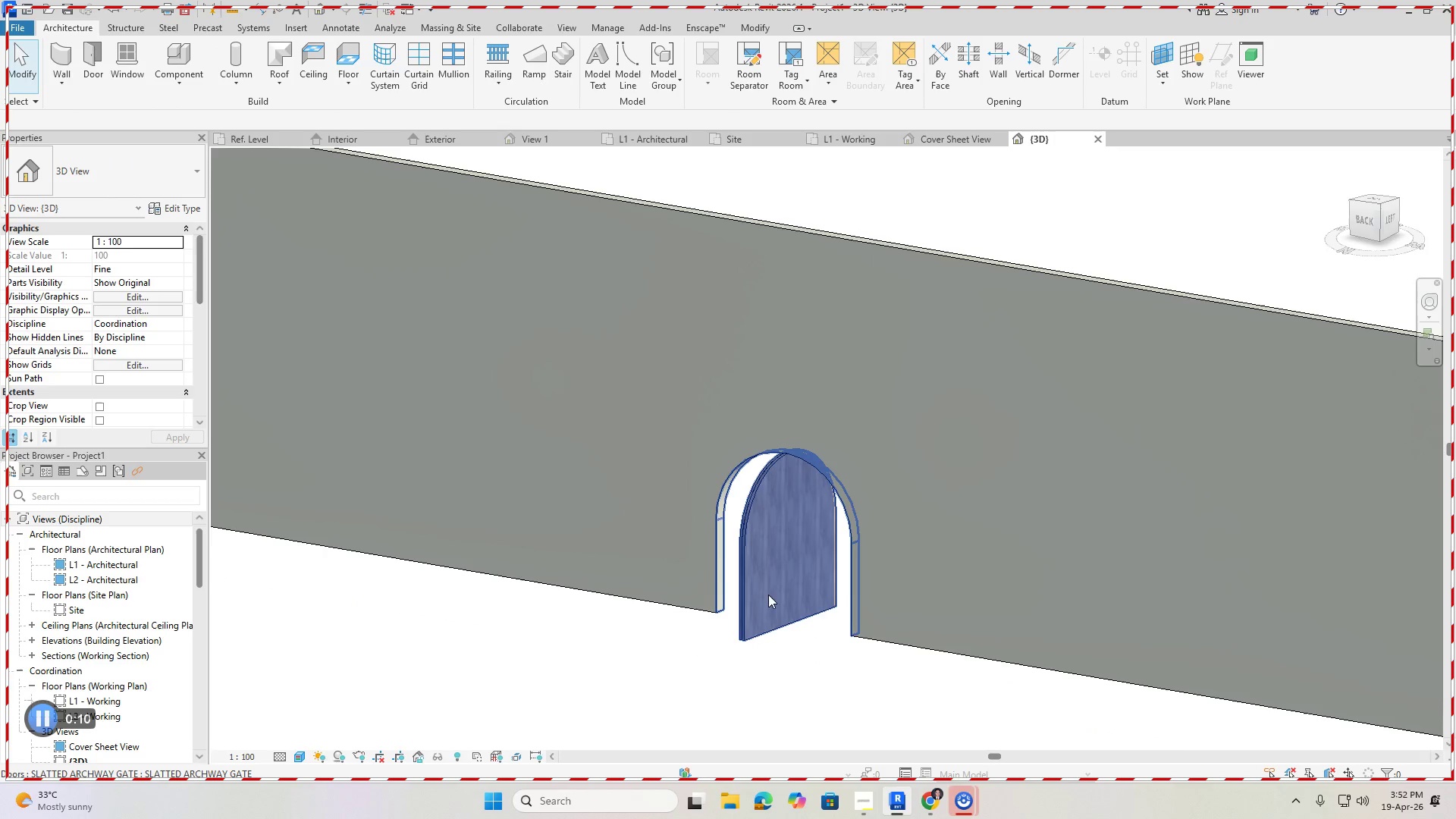 
left_click([754, 598])
 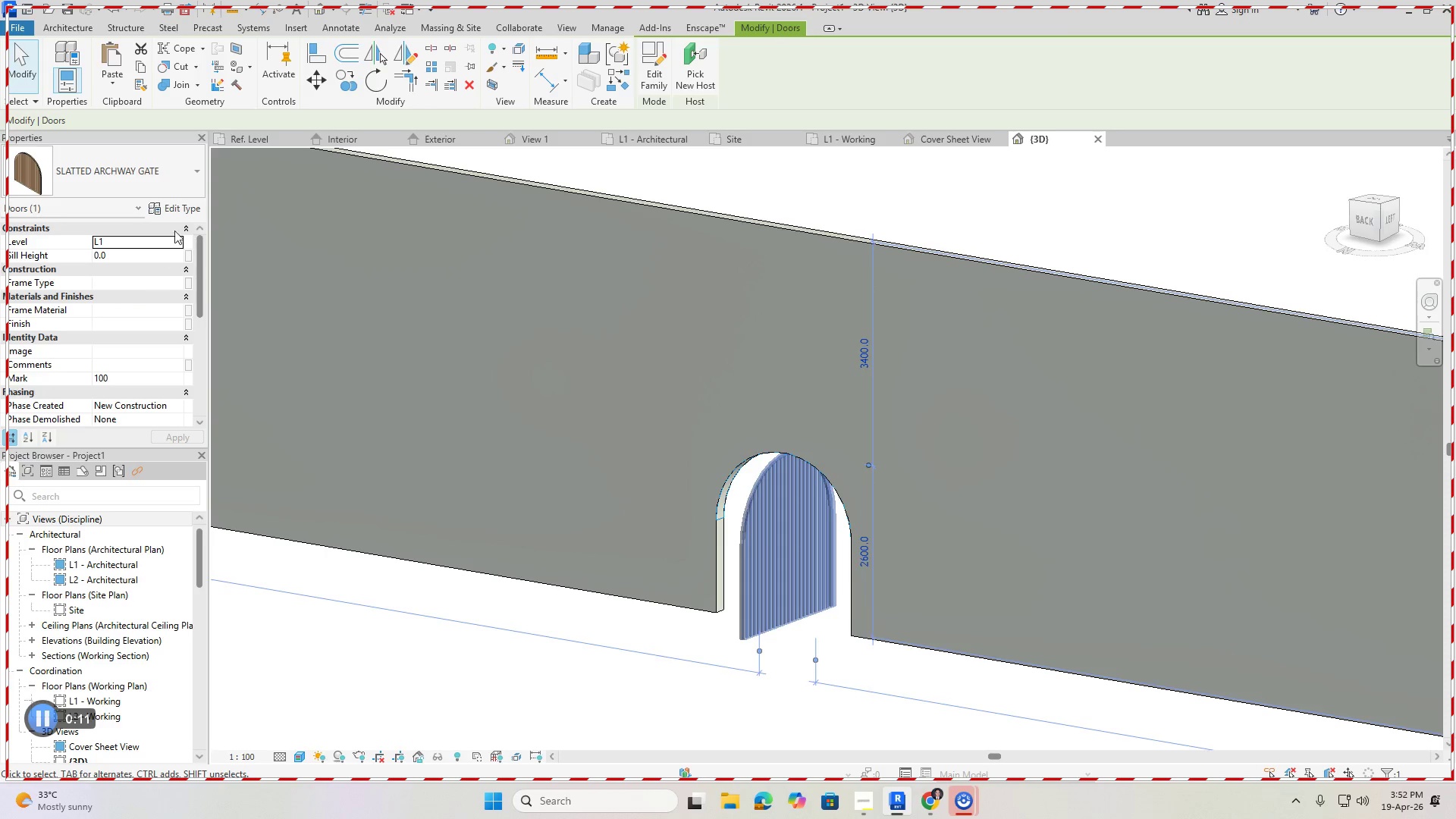 
left_click([183, 212])
 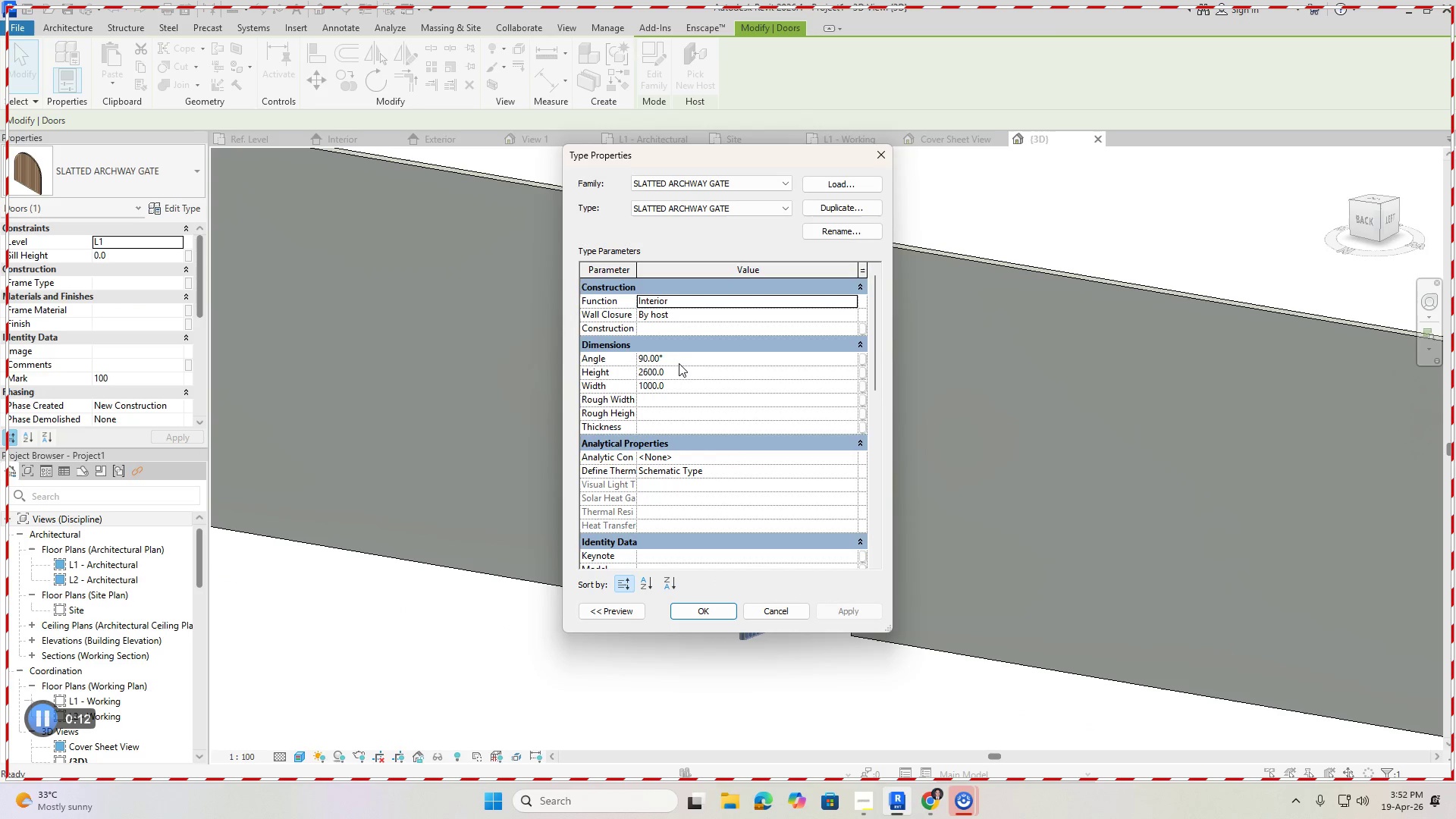 
left_click([678, 359])
 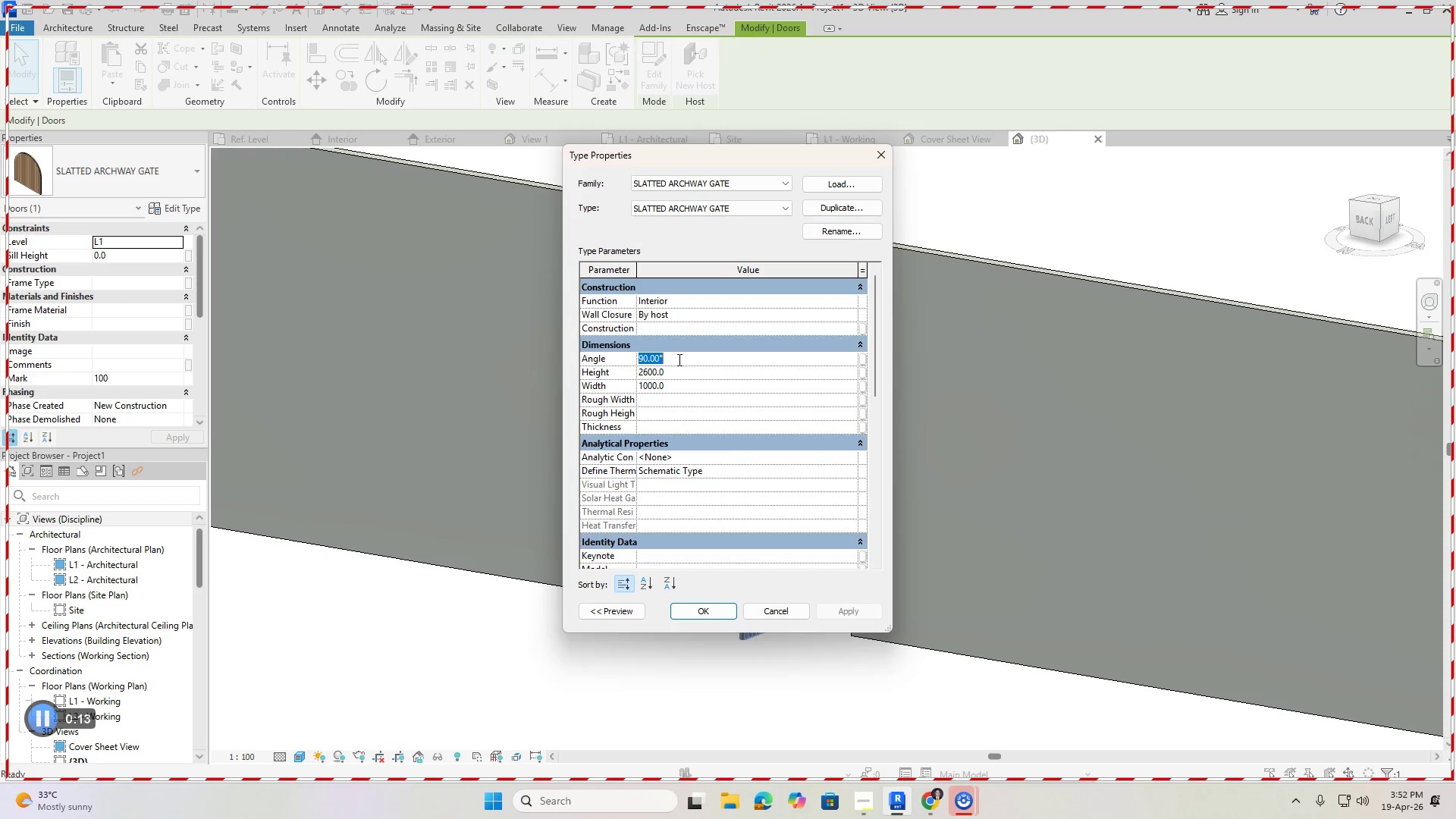 
key(Numpad0)
 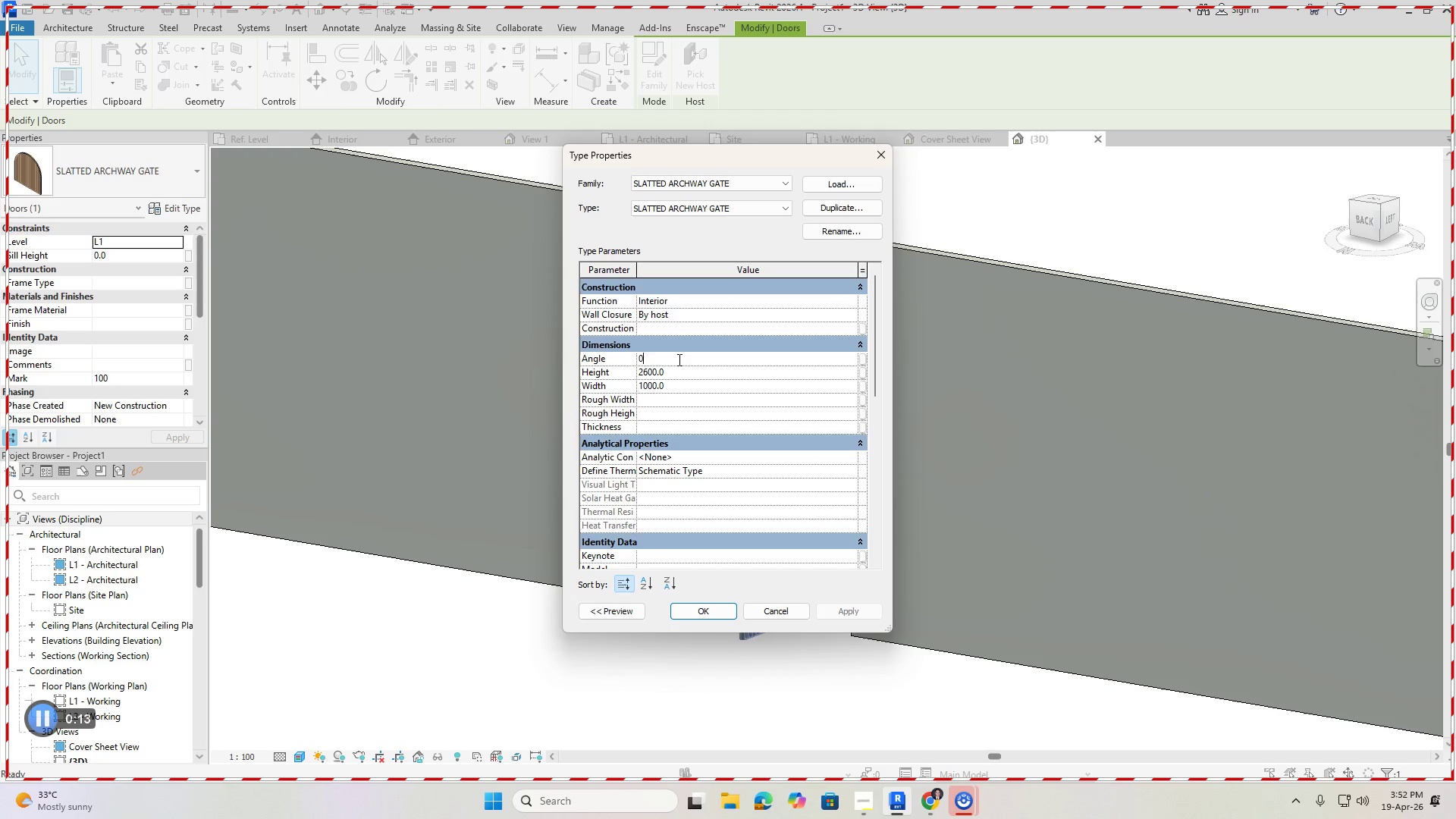 
key(NumpadEnter)
 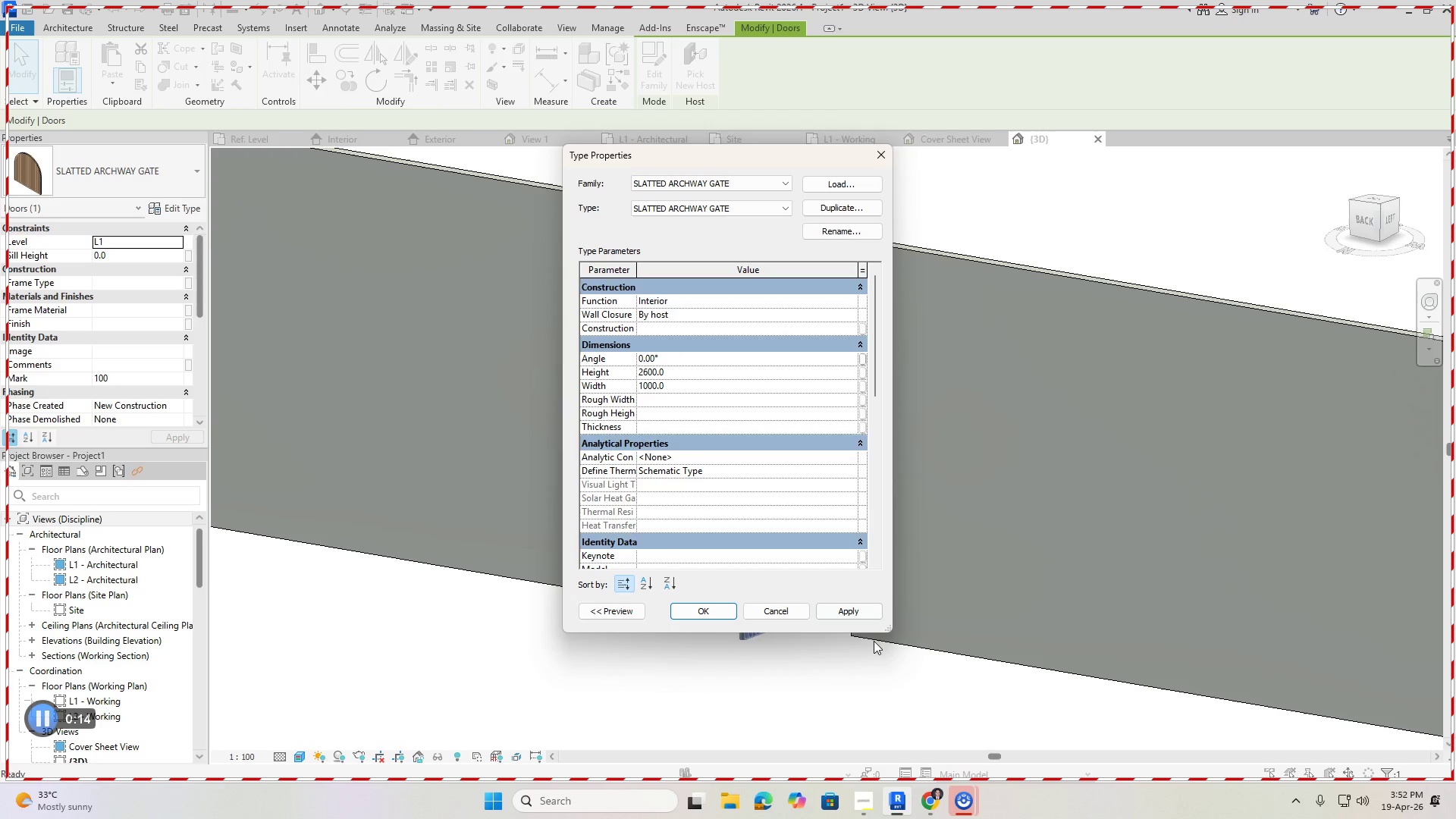 
left_click([864, 614])
 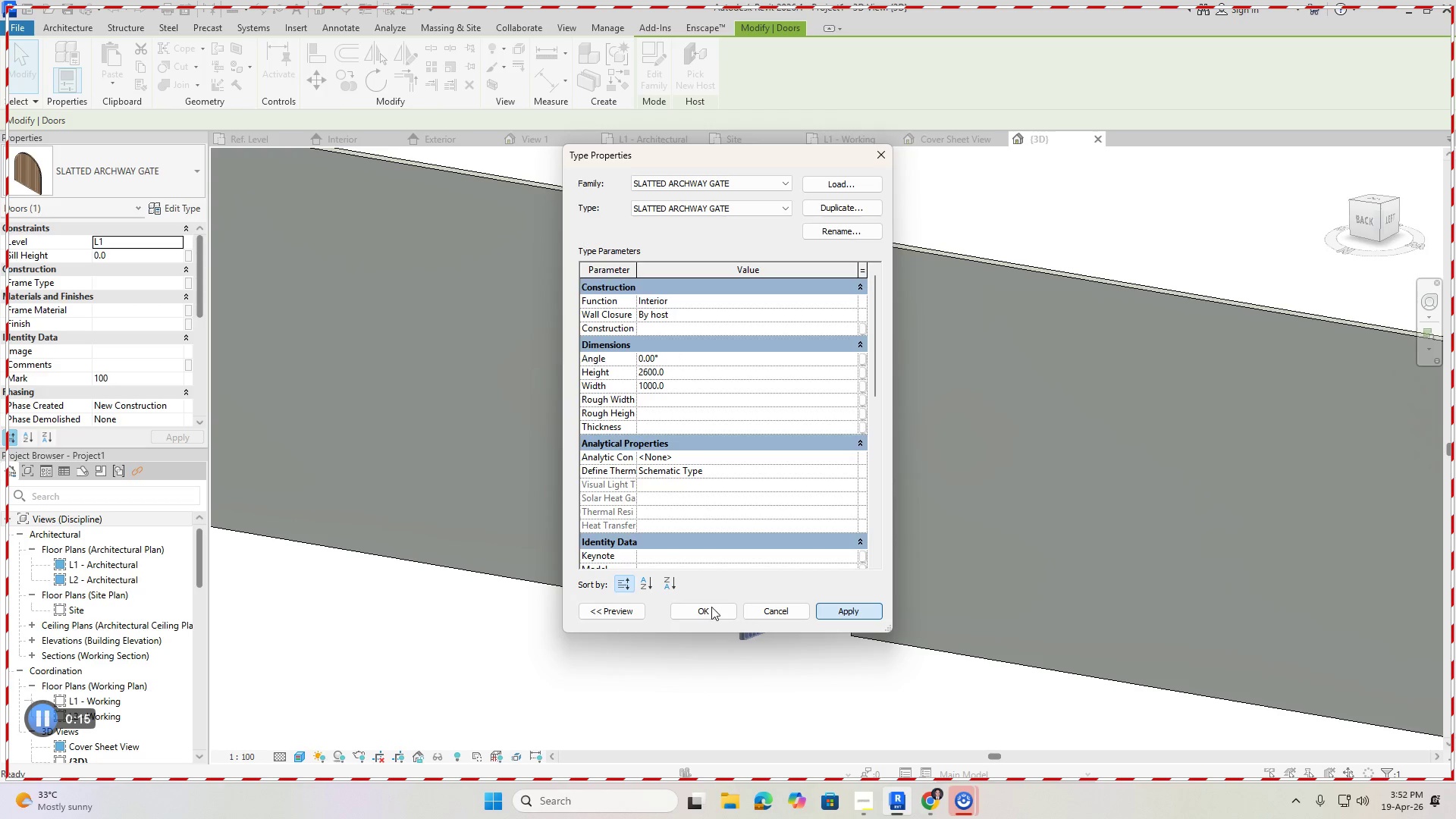 
left_click([698, 604])
 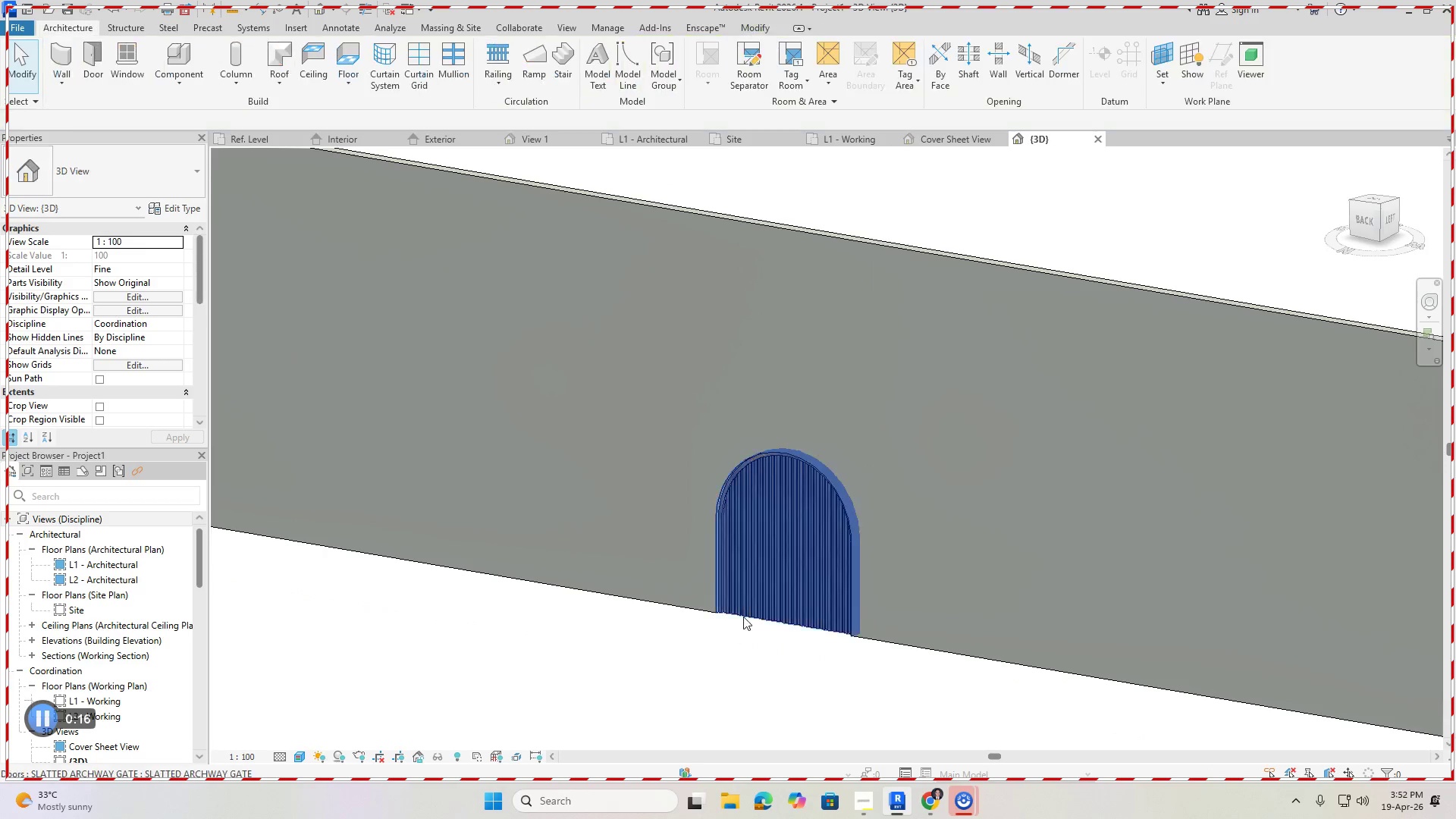 
double_click([748, 612])
 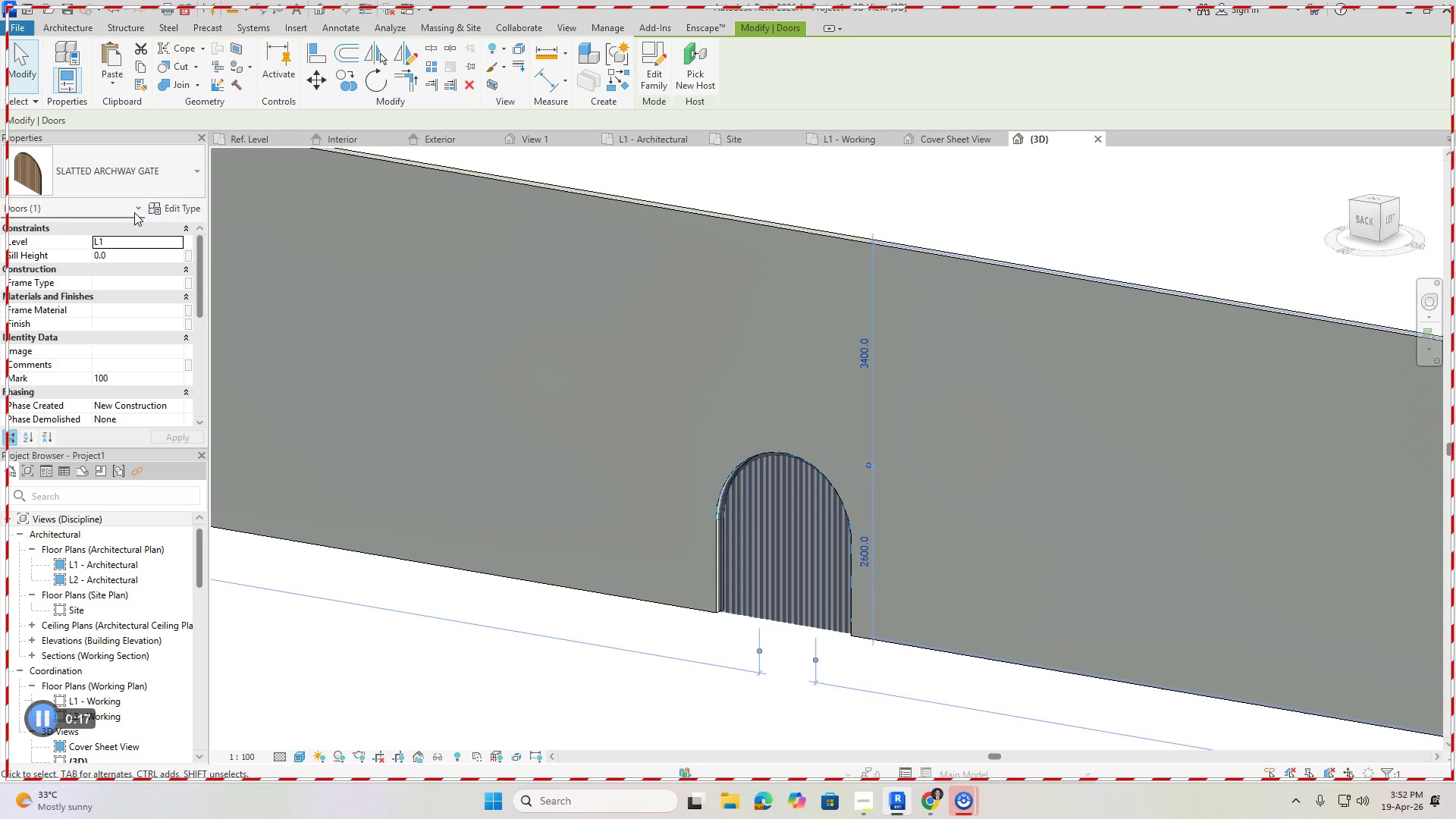 
left_click([165, 202])
 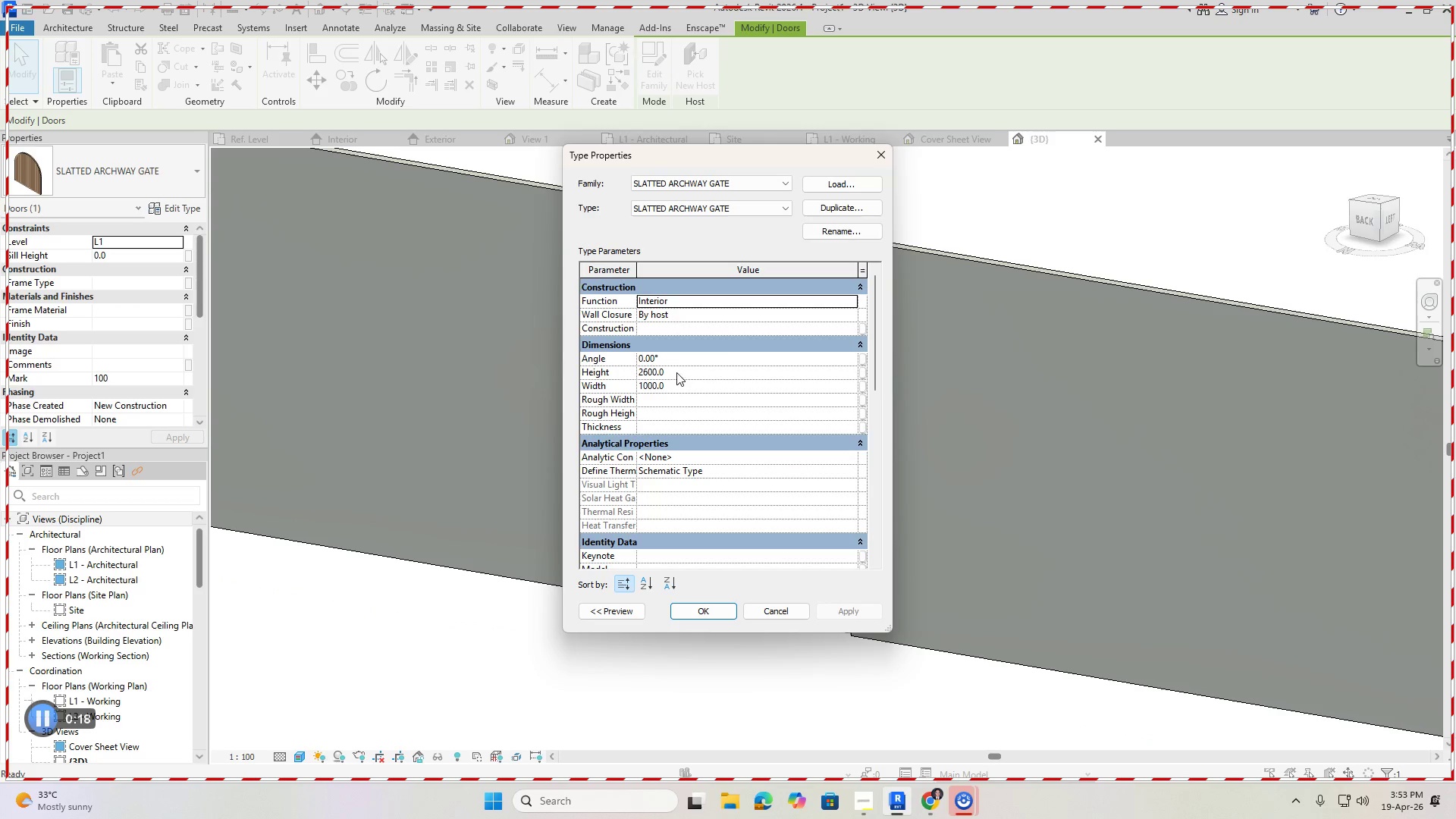 
left_click([674, 362])
 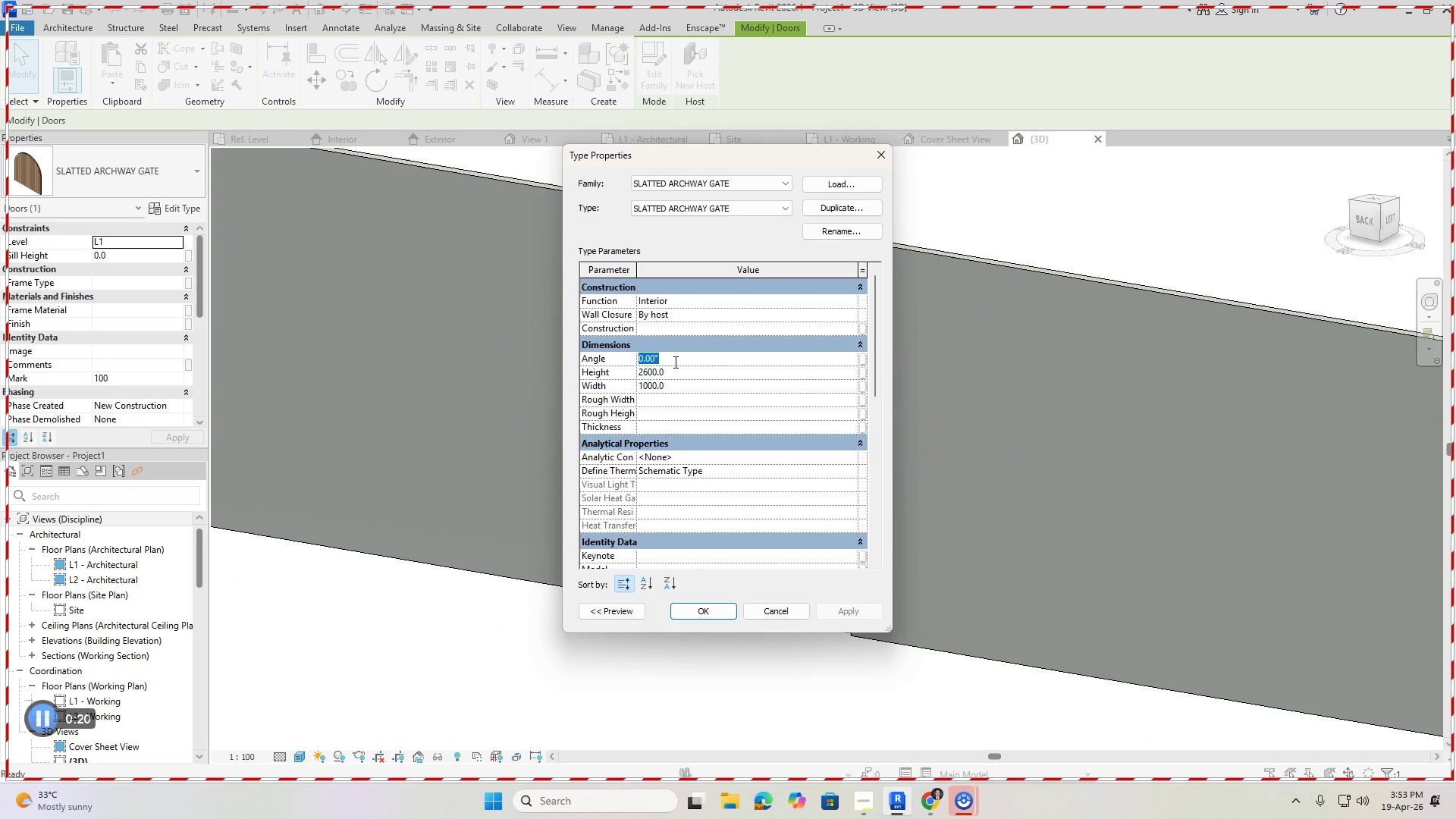 
key(Numpad3)
 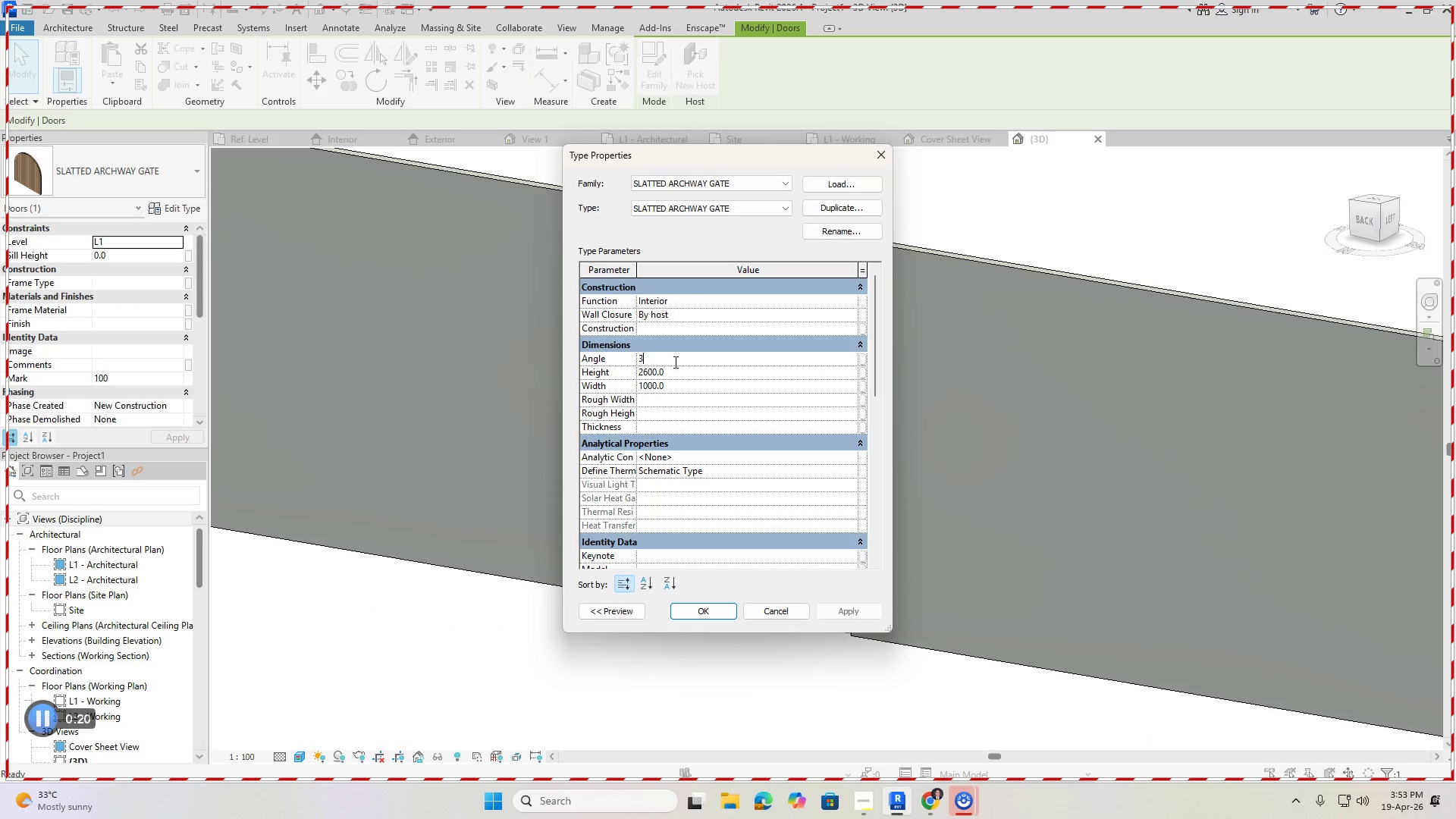 
key(Numpad0)
 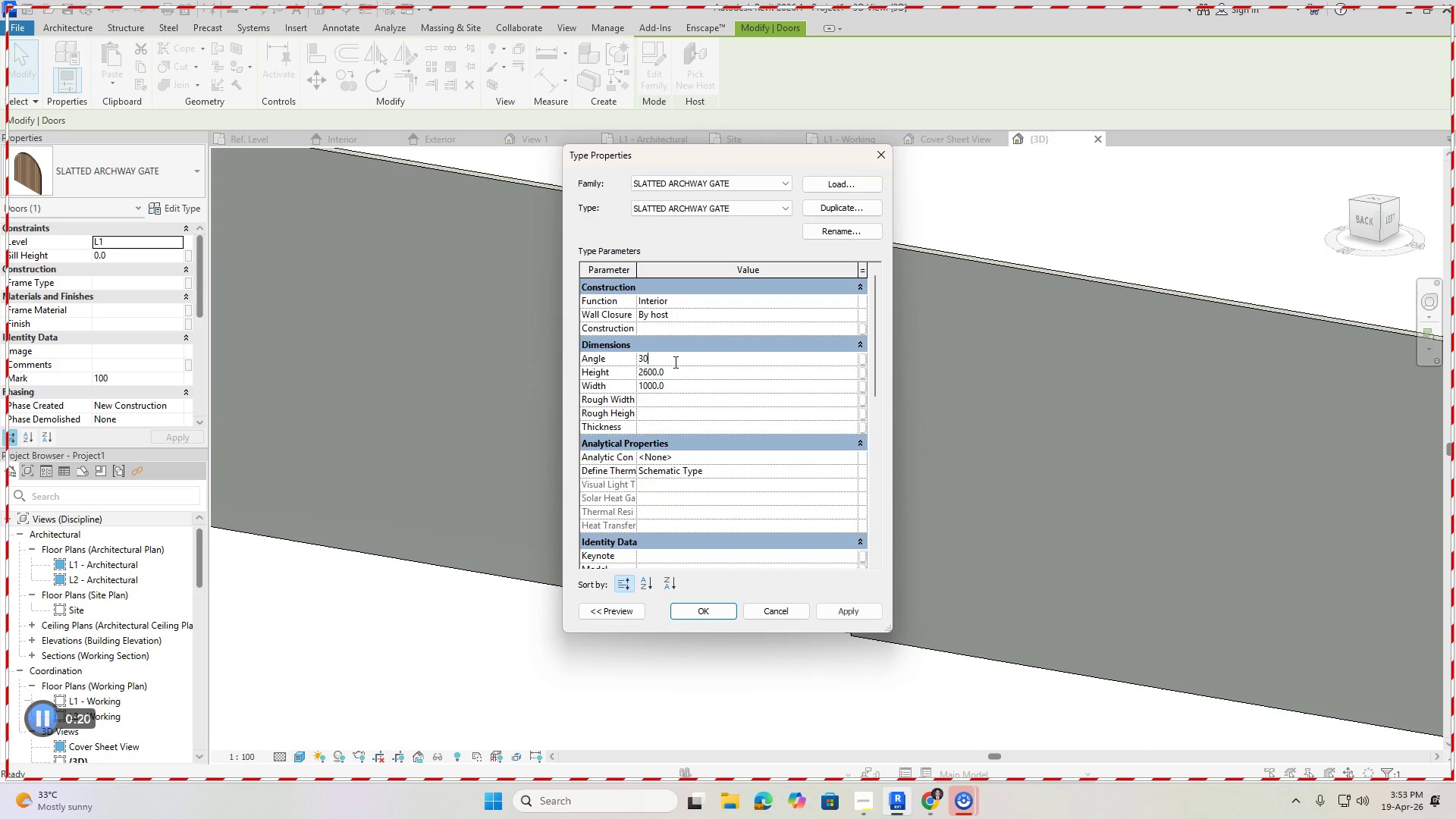 
key(NumpadEnter)
 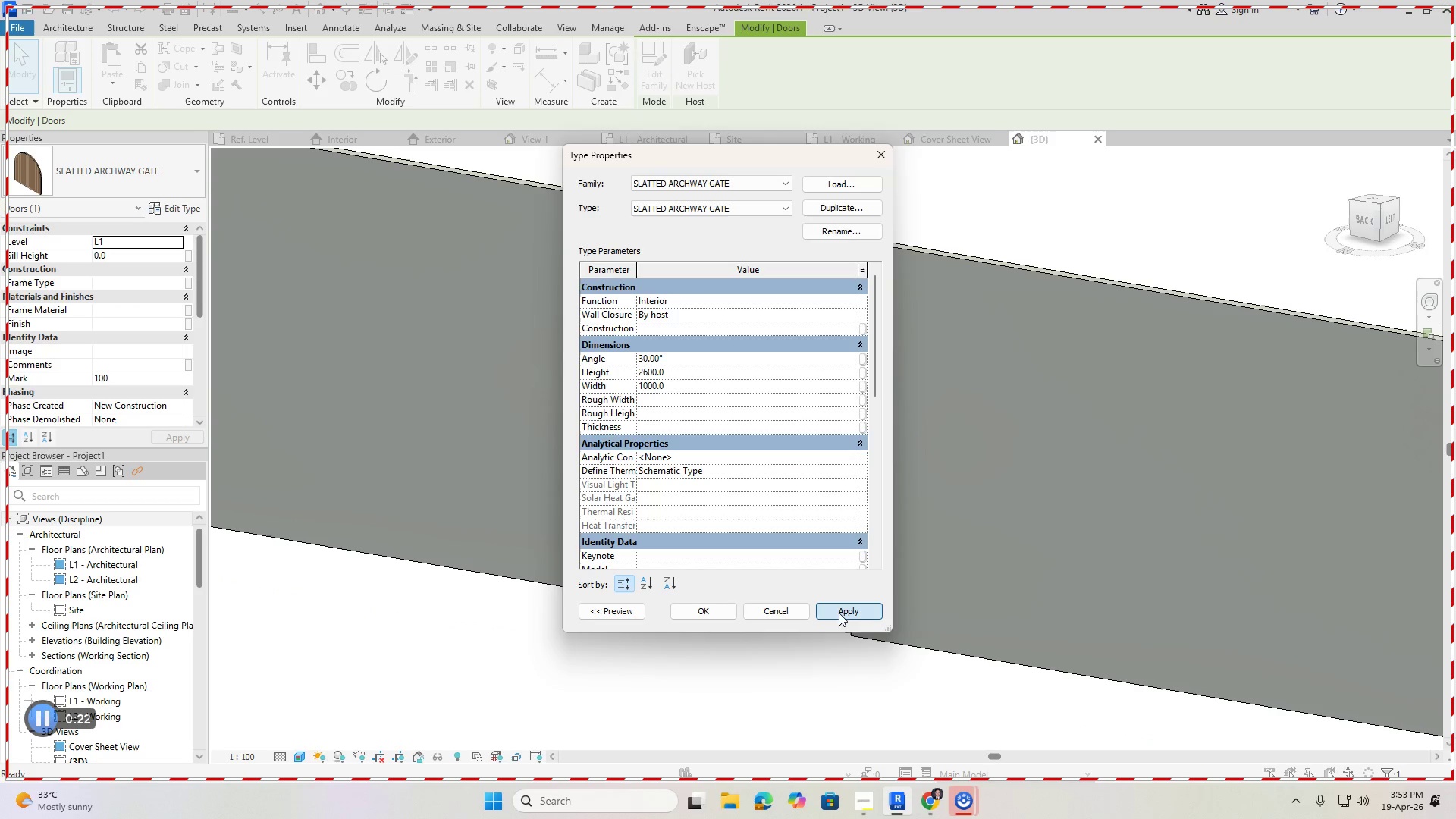 
double_click([704, 607])
 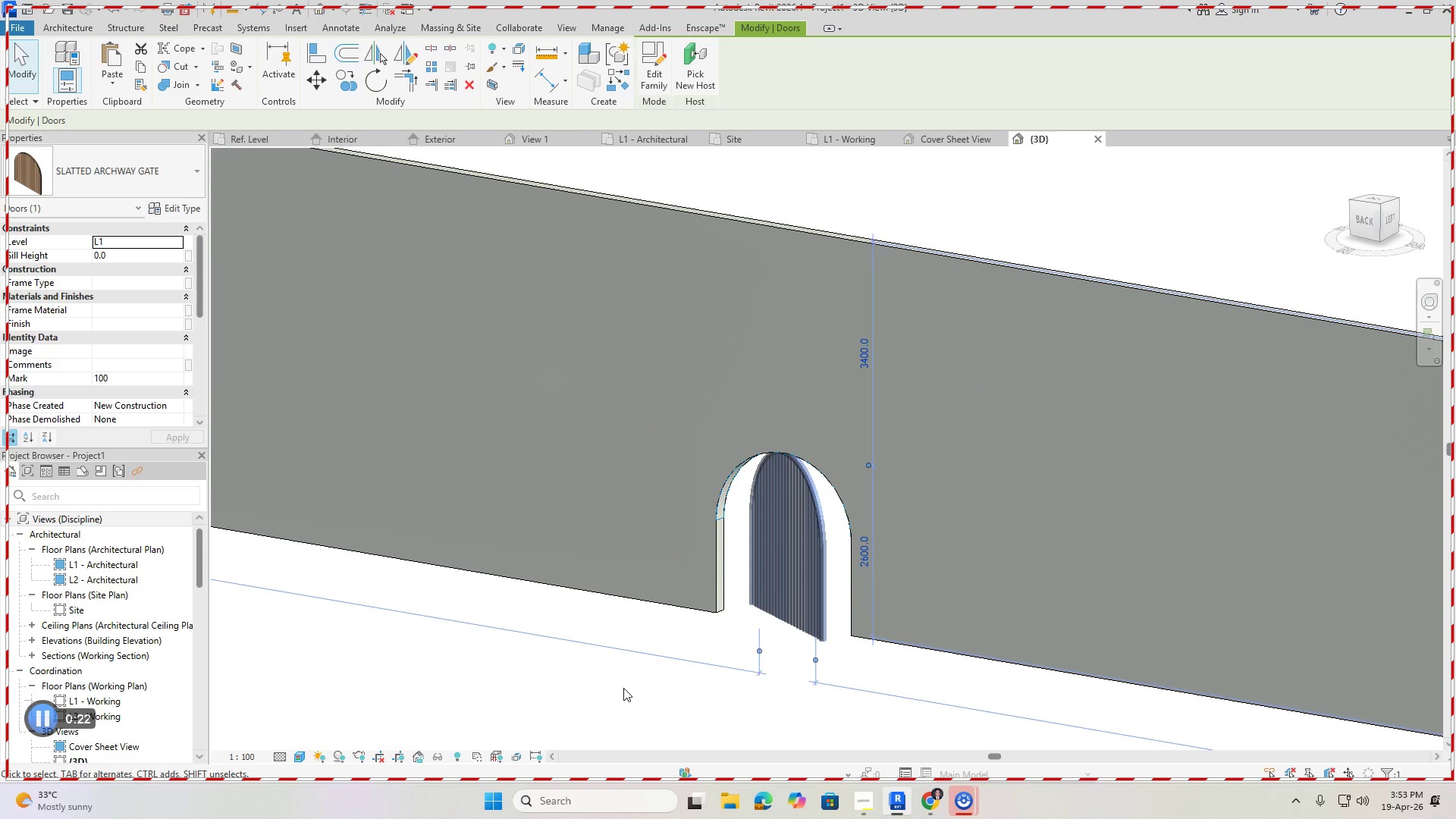 
left_click([579, 677])
 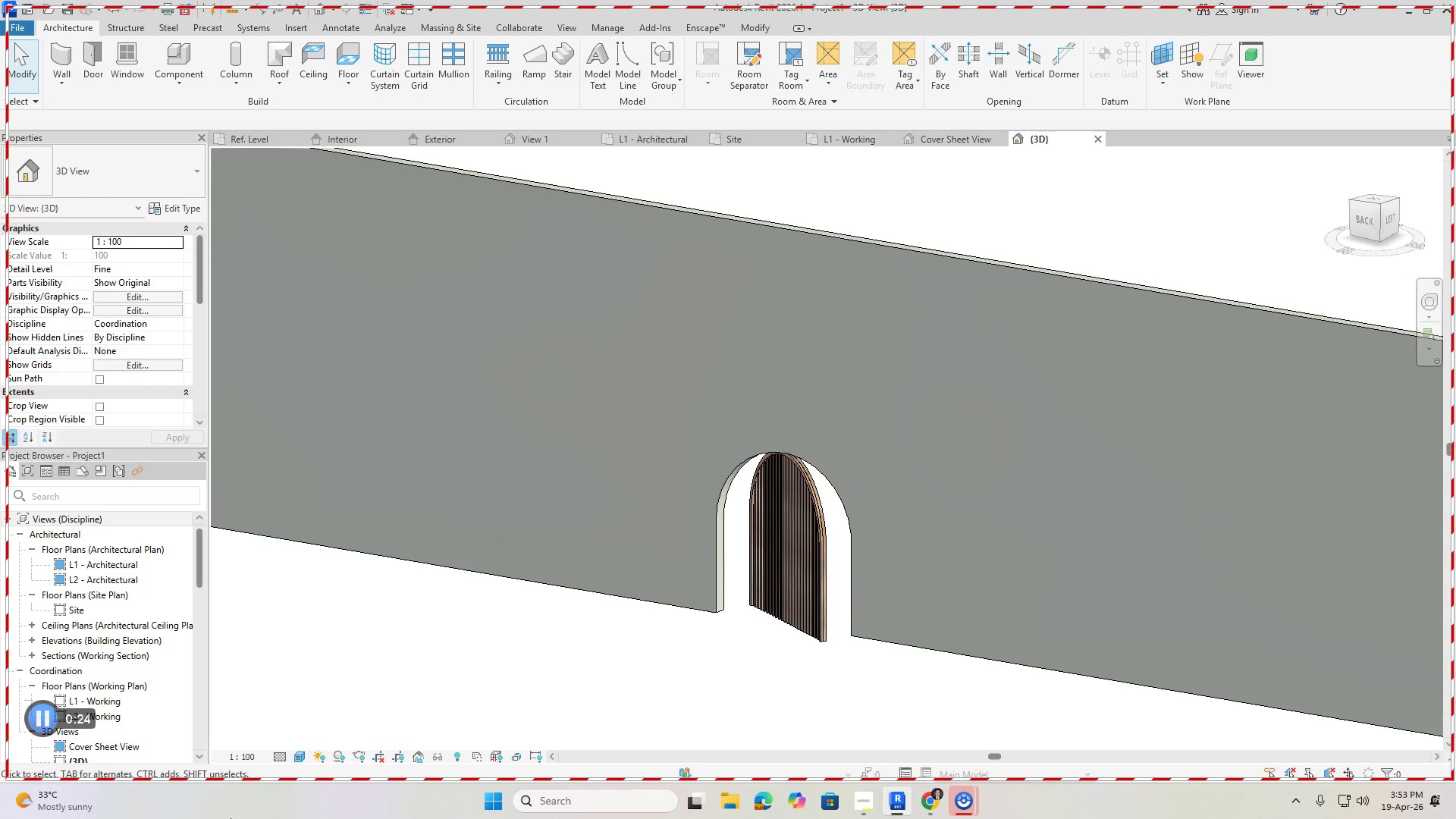 
left_click([50, 722])
 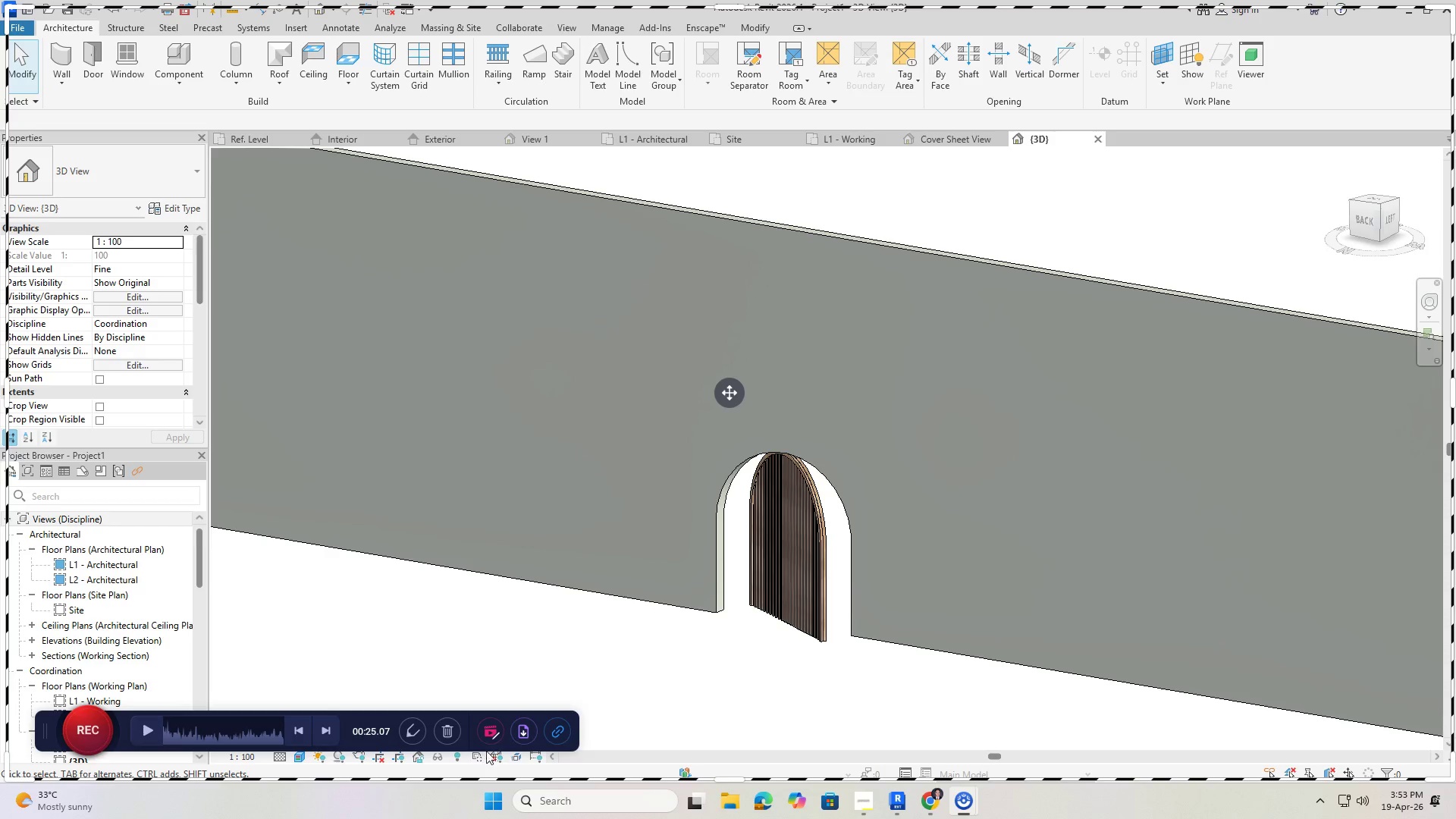 
mouse_move([512, 736])
 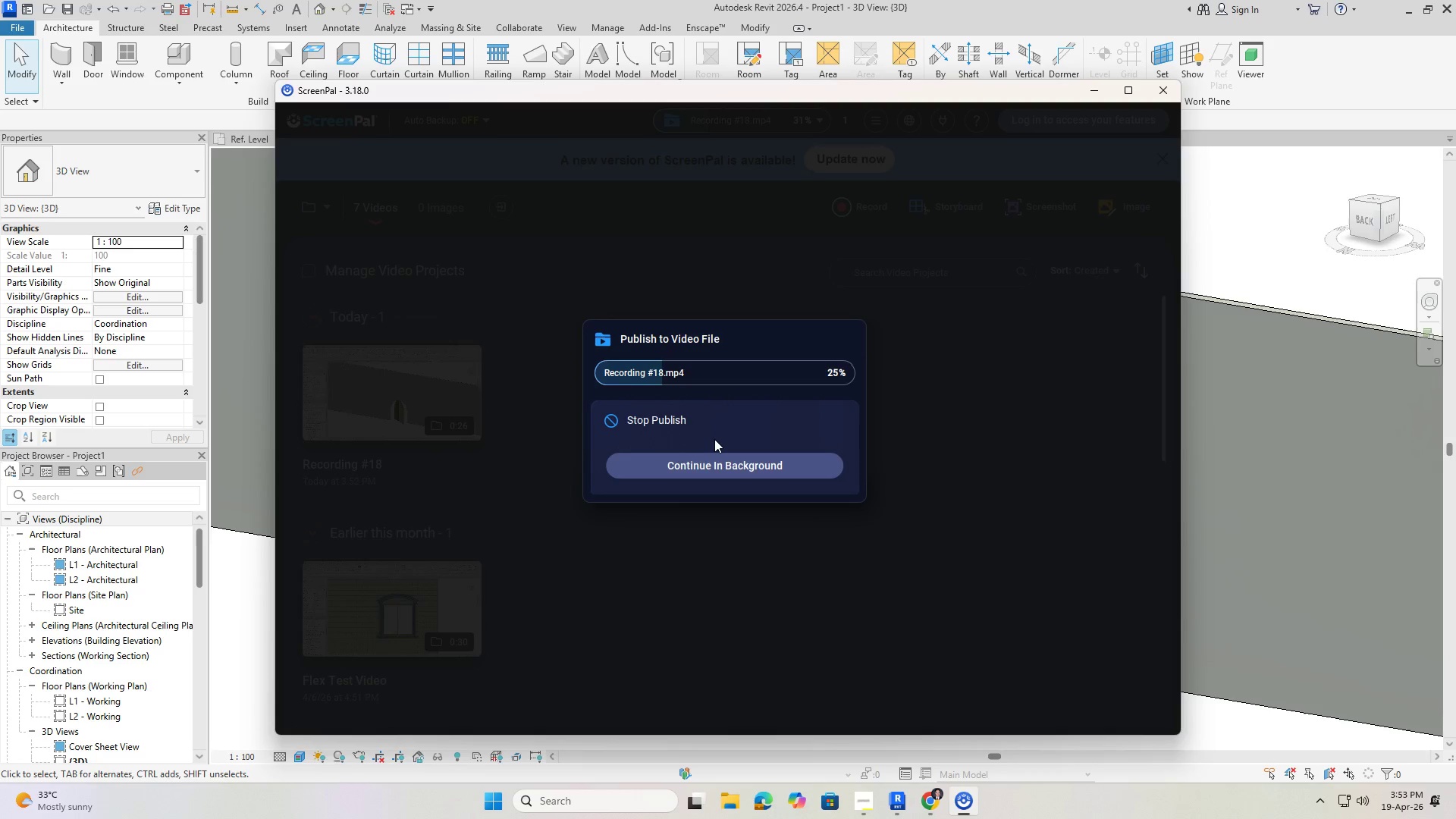 
wait(6.95)
 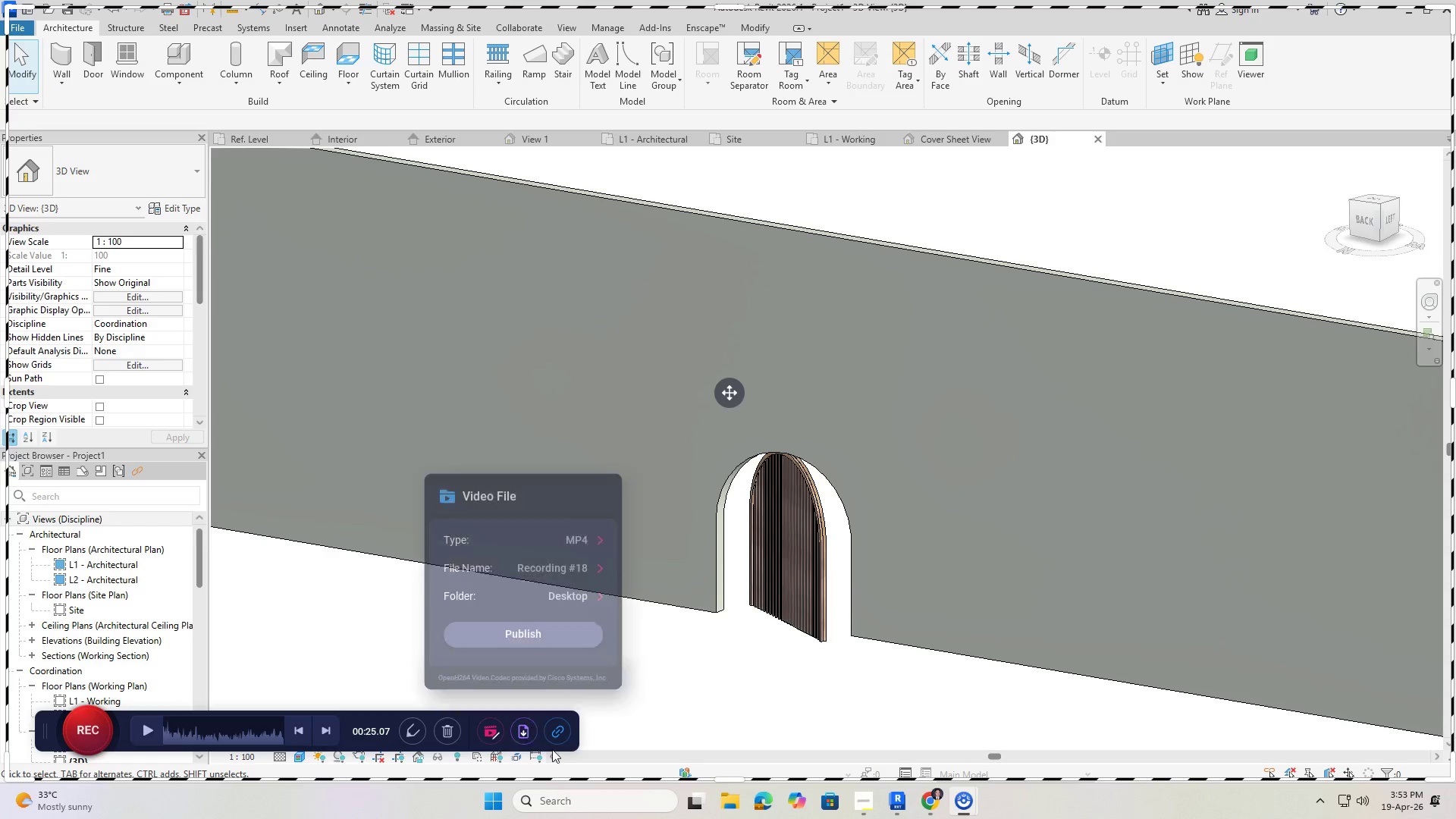 
left_click([862, 805])